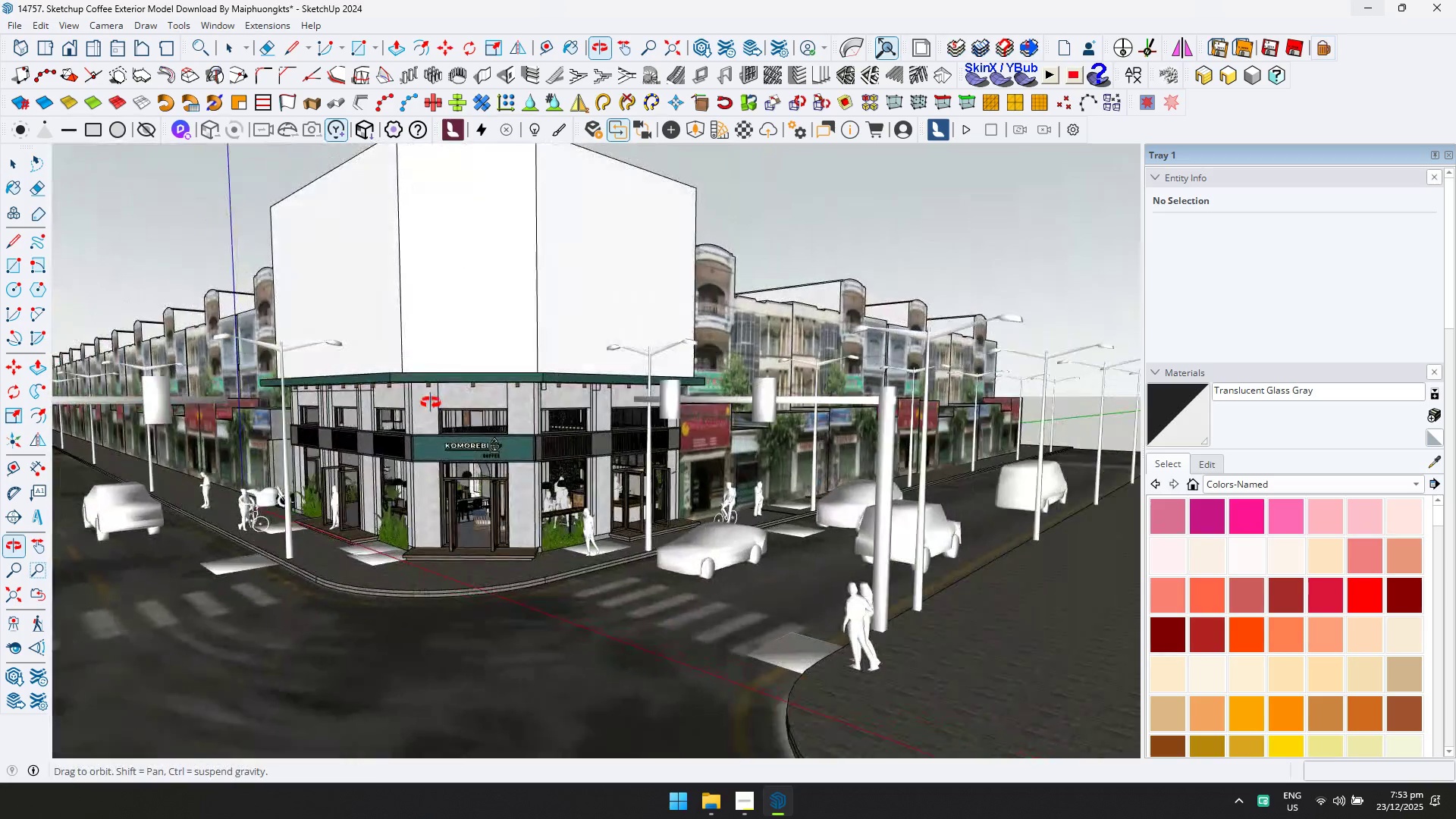 
scroll: coordinate [659, 491], scroll_direction: down, amount: 8.0
 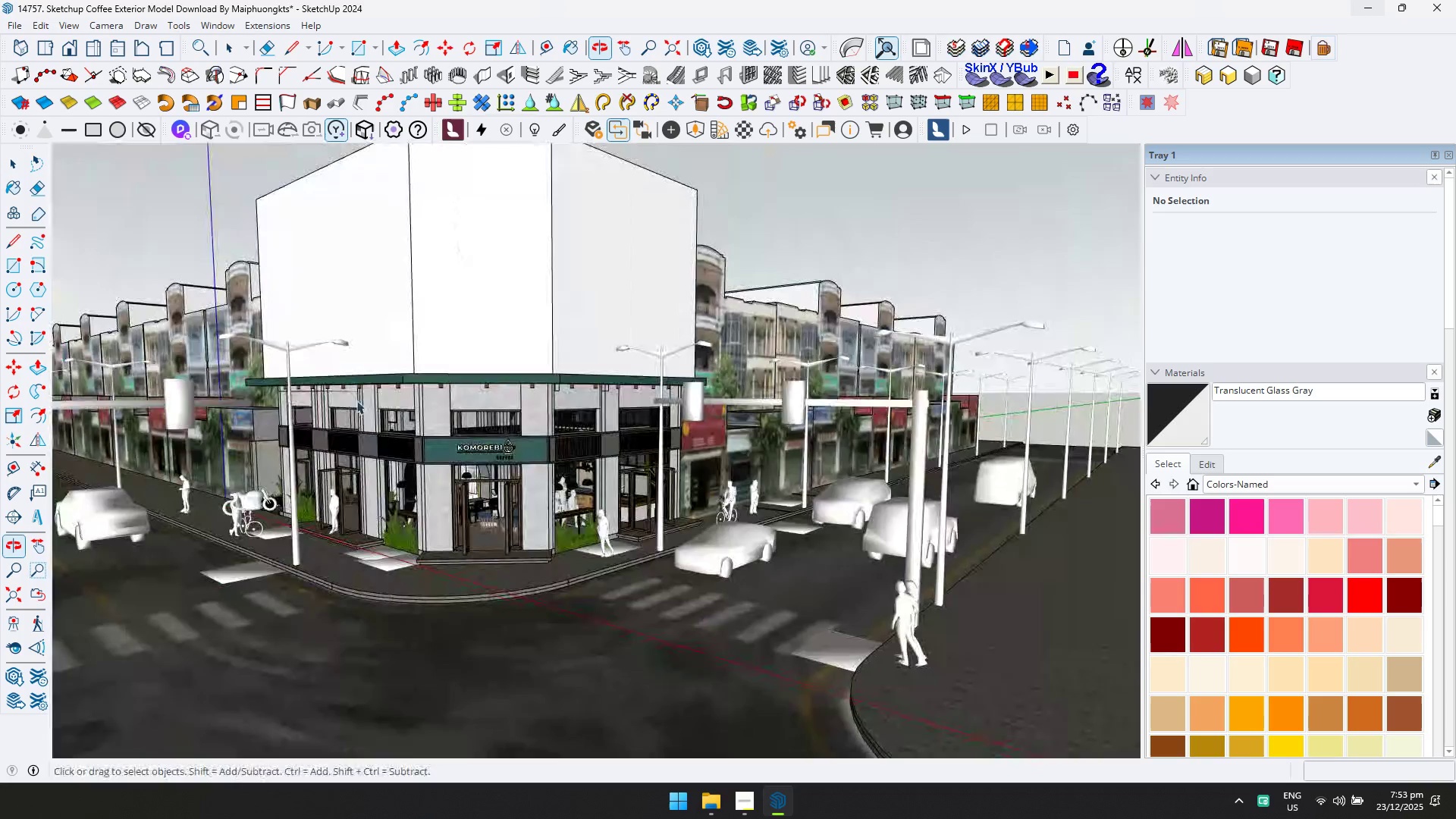 
key(Shift+ShiftLeft)
 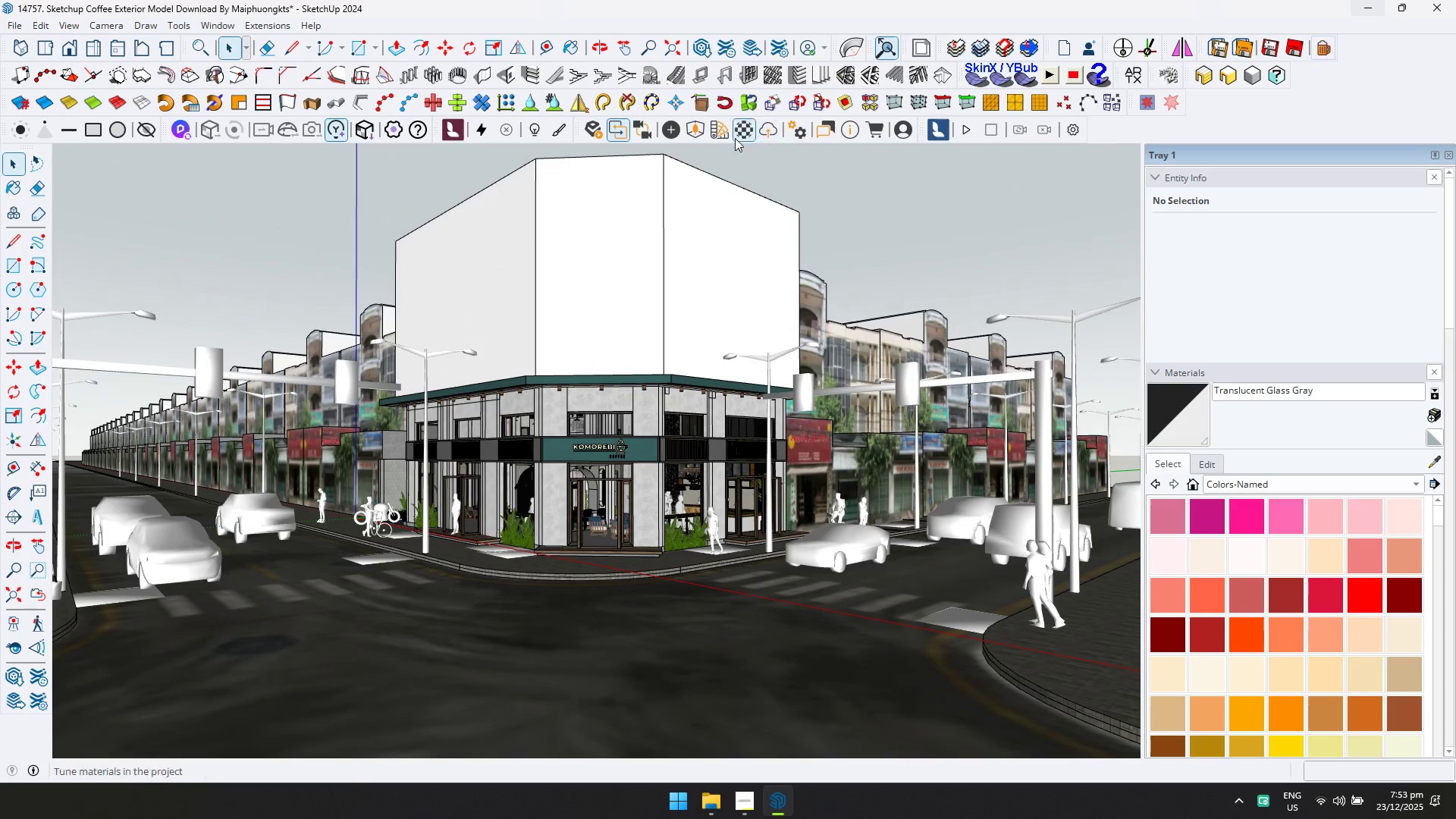 
left_click([690, 134])
 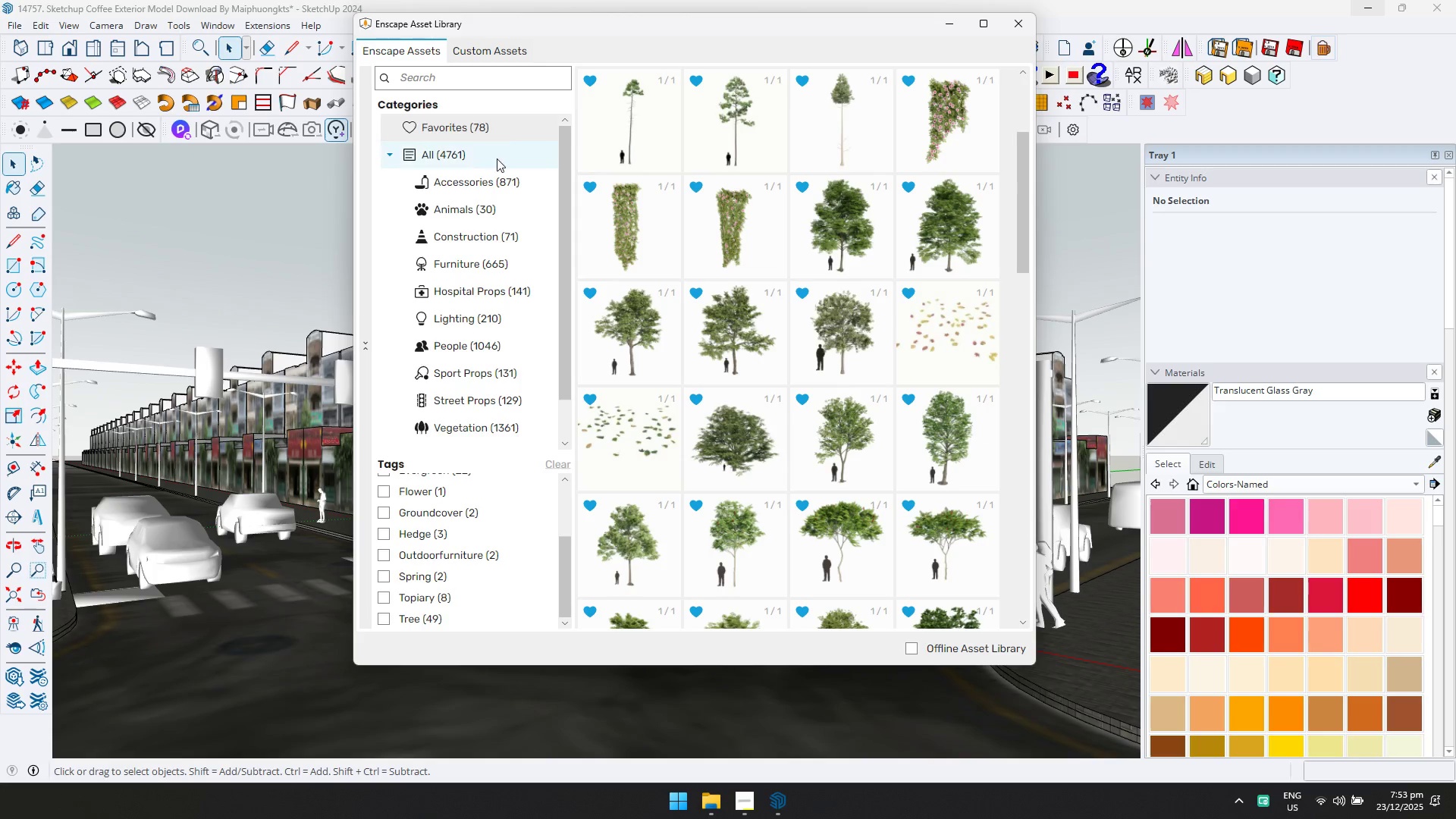 
left_click([513, 133])
 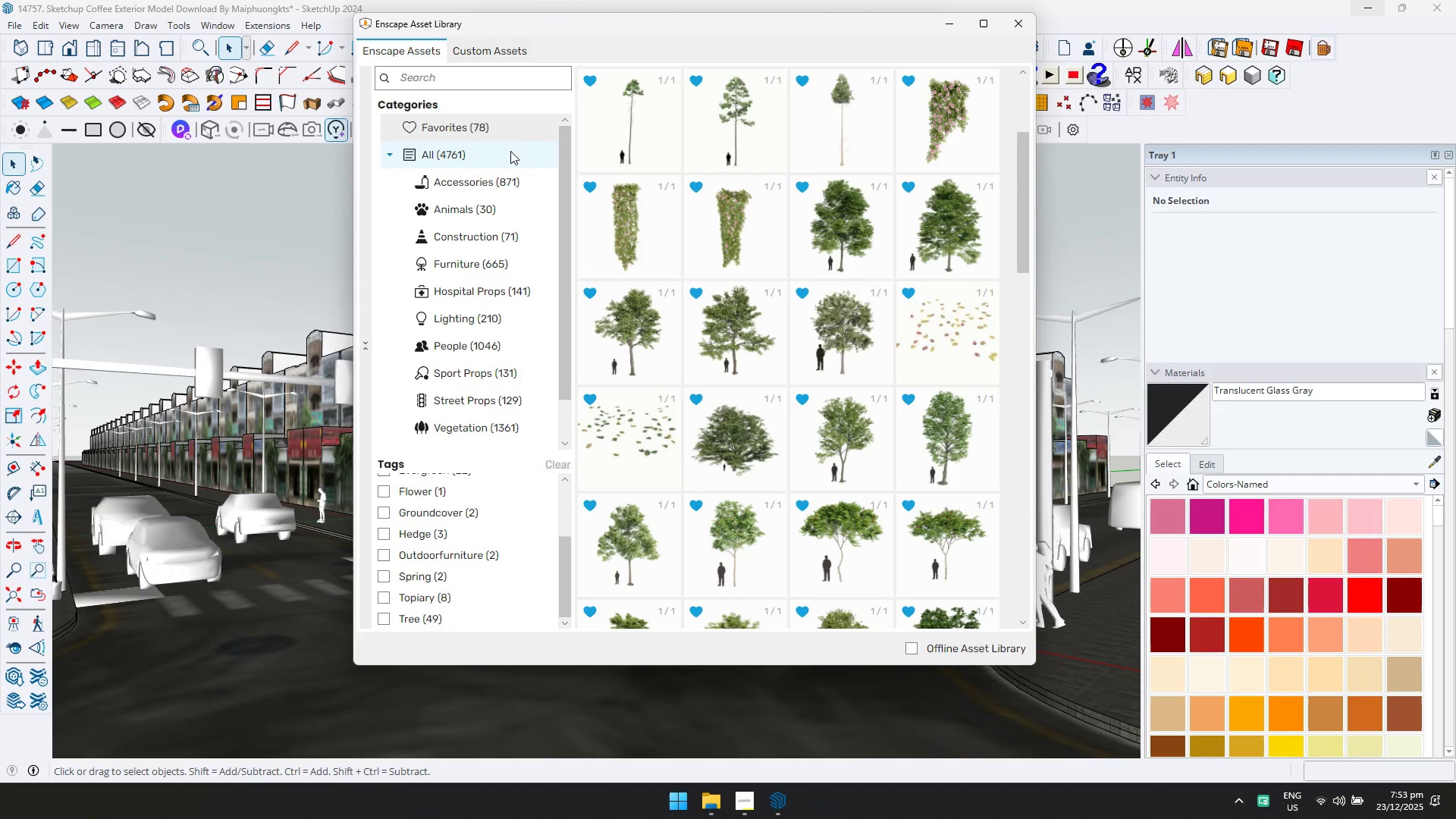 
scroll: coordinate [789, 419], scroll_direction: down, amount: 12.0
 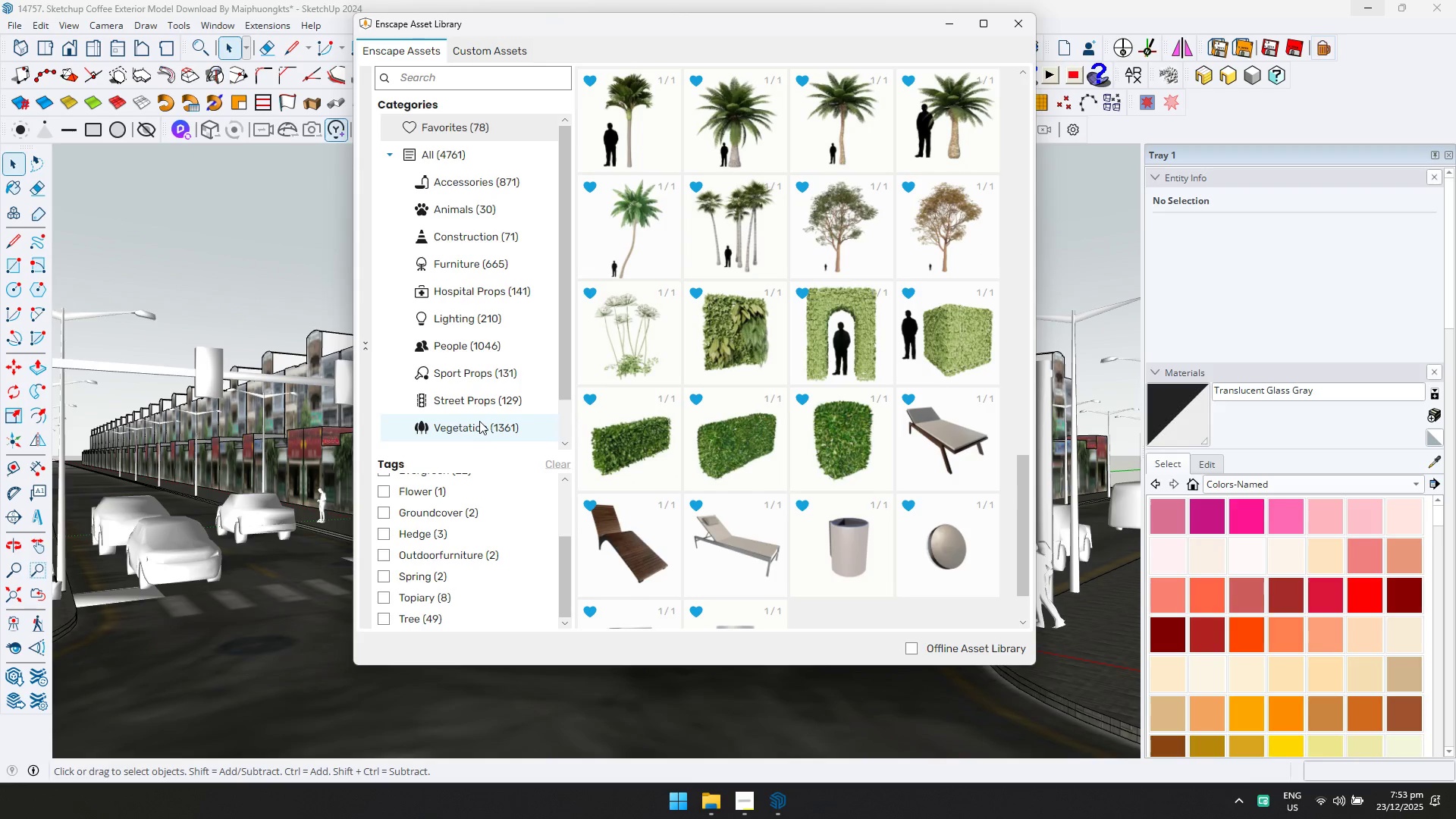 
left_click([483, 410])
 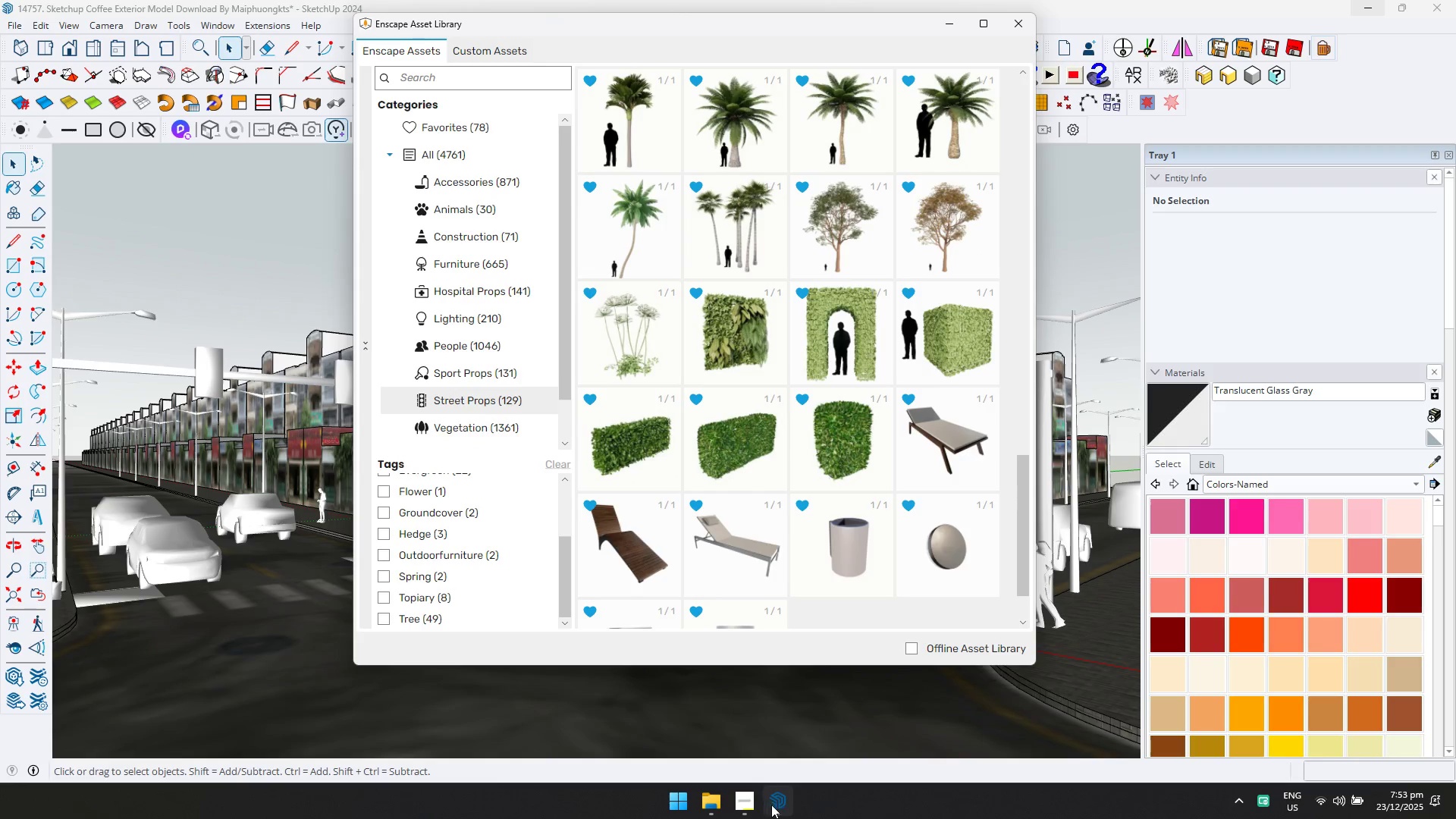 
left_click([755, 804])